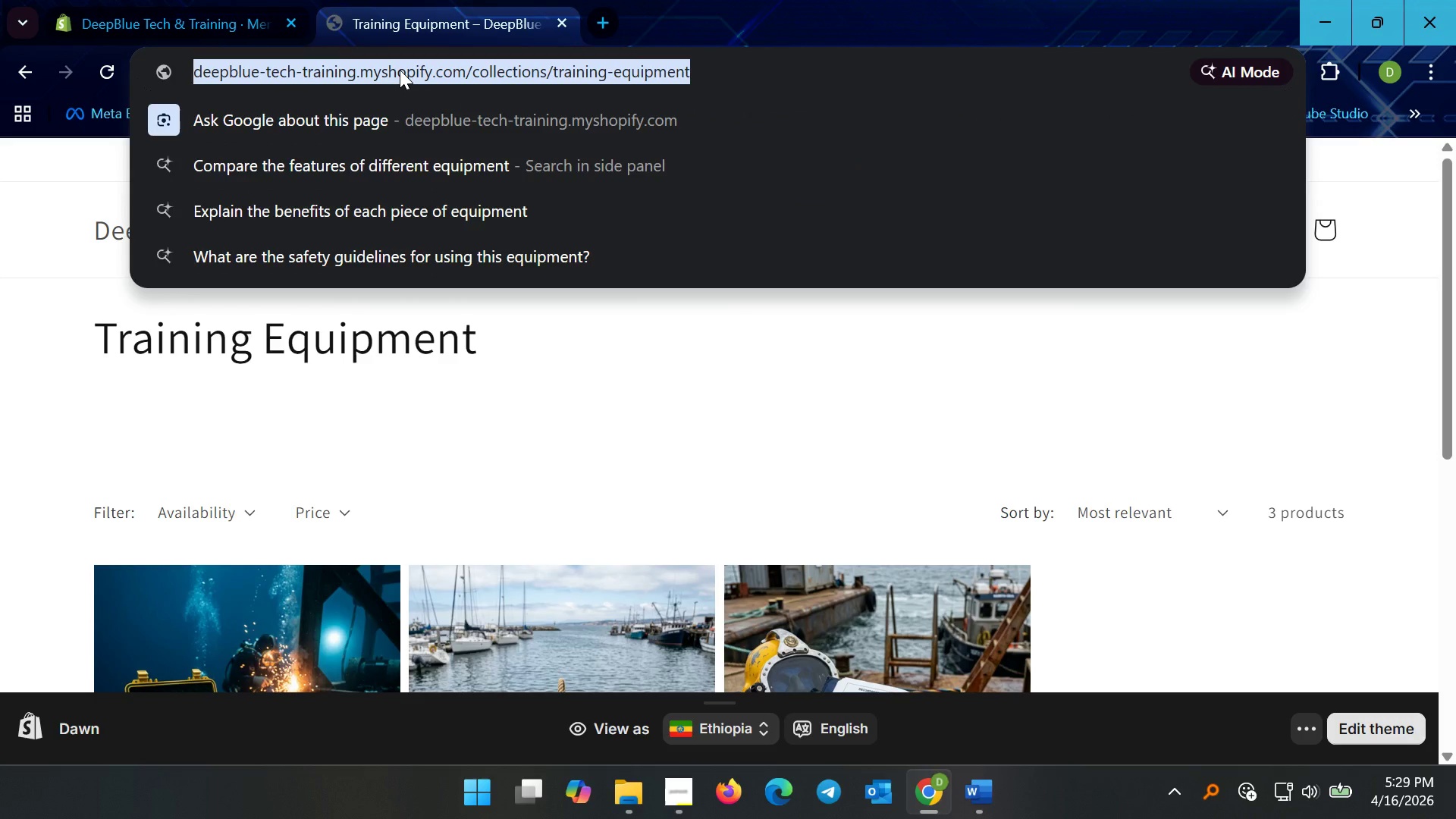 
key(Enter)
 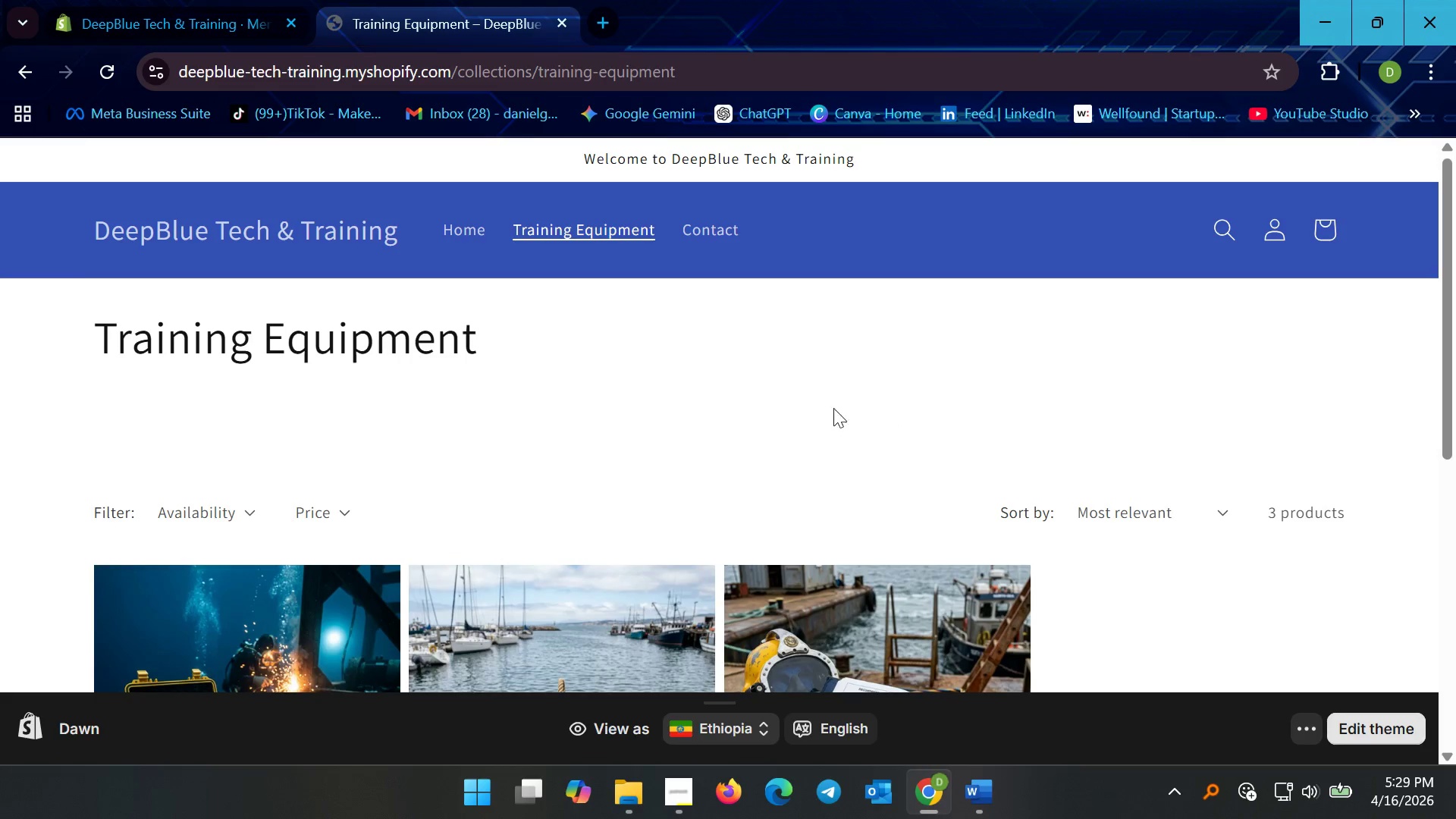 
scroll: coordinate [670, 408], scroll_direction: down, amount: 2.0
 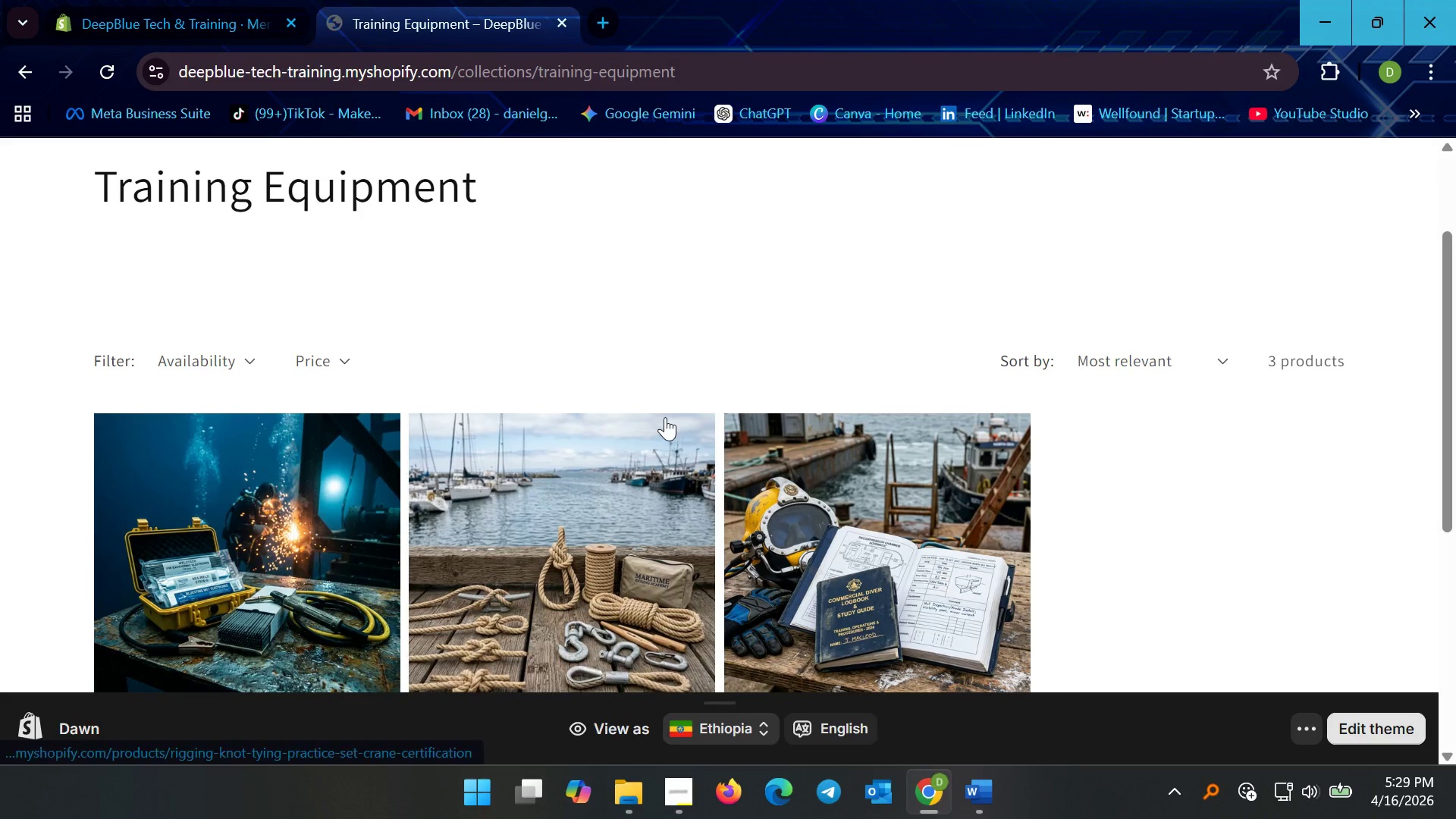 
scroll: coordinate [655, 468], scroll_direction: up, amount: 2.0
 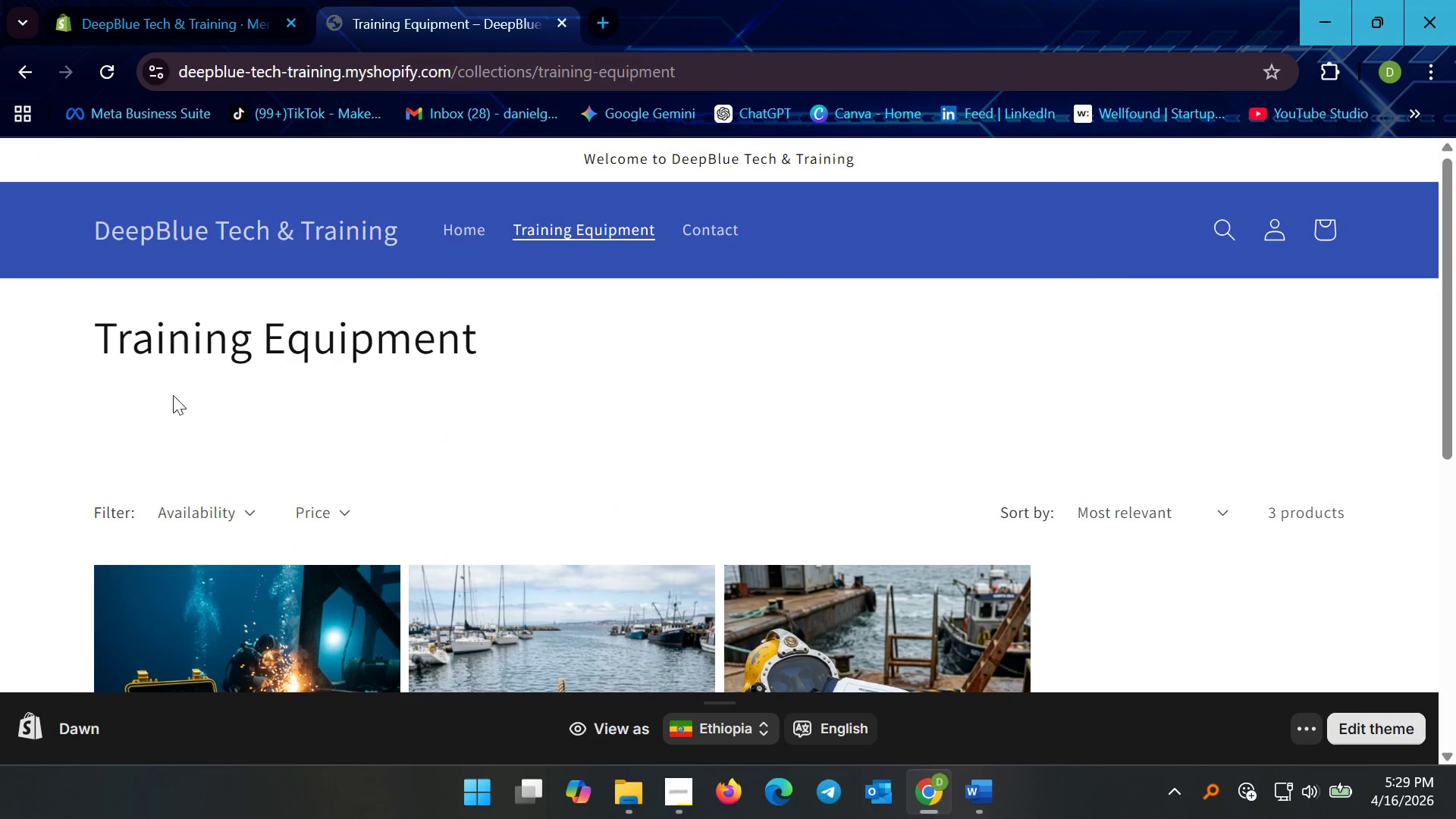 
left_click([157, 423])
 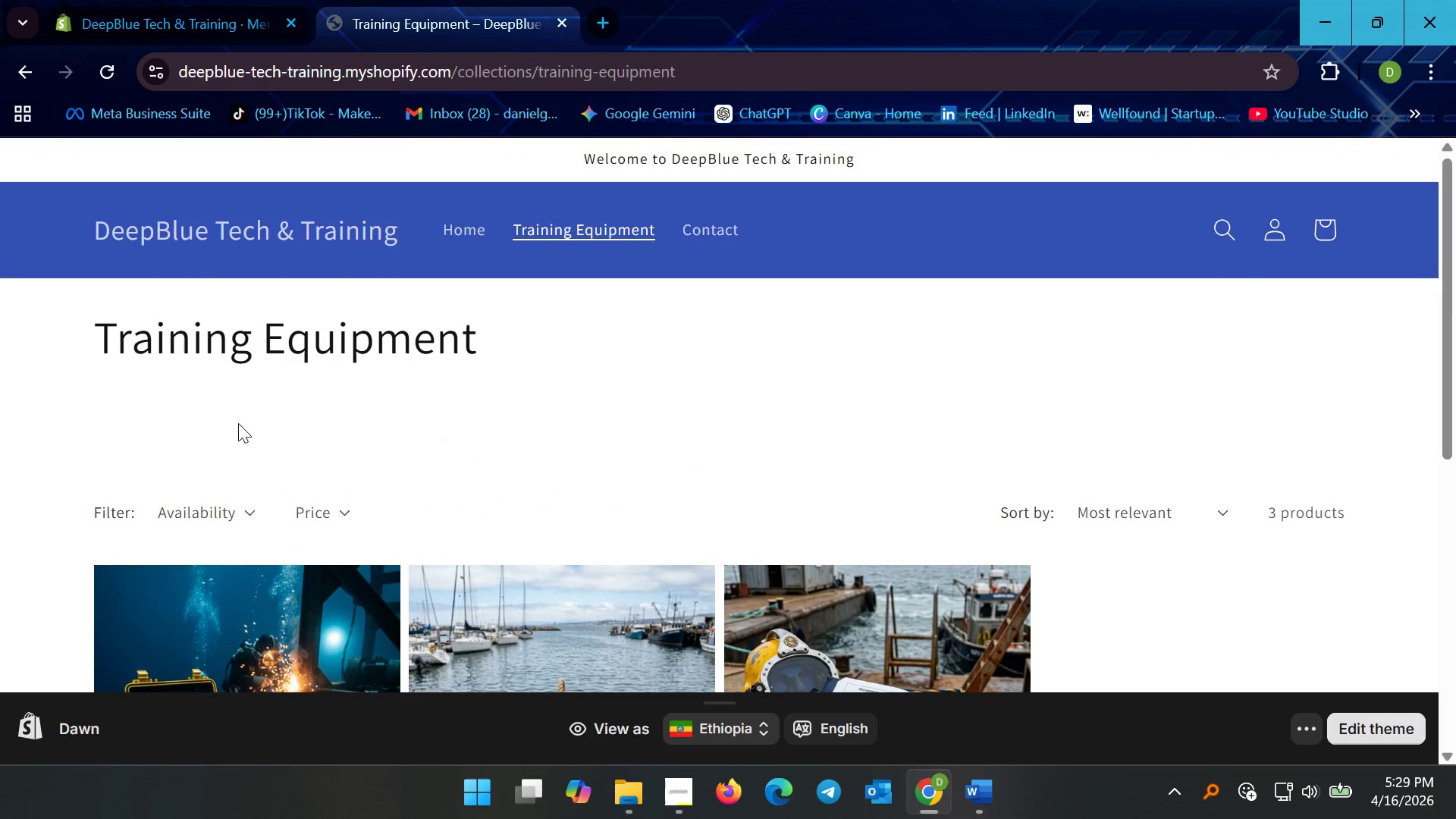 
scroll: coordinate [585, 447], scroll_direction: down, amount: 6.0
 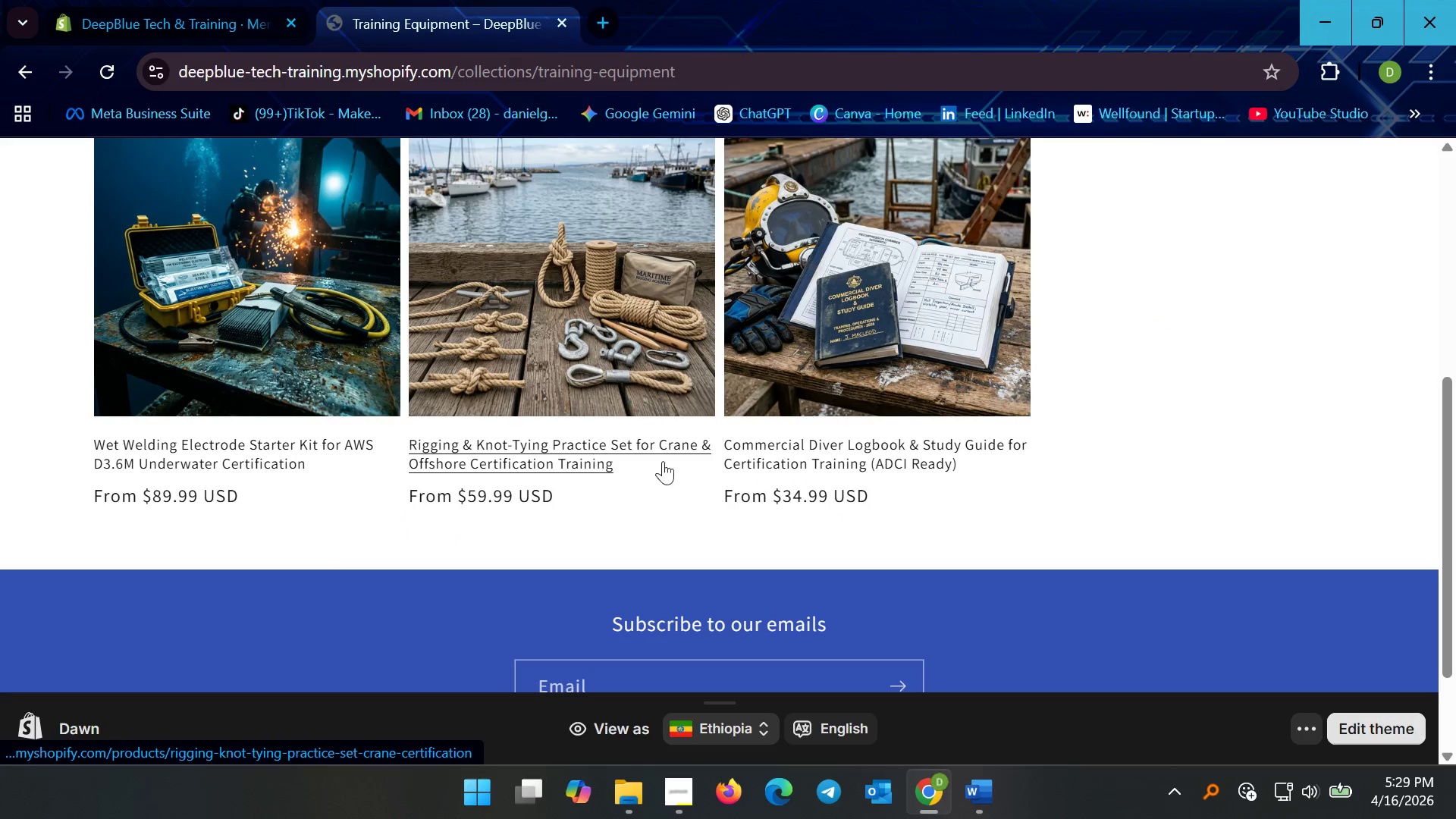 
scroll: coordinate [854, 435], scroll_direction: up, amount: 4.0
 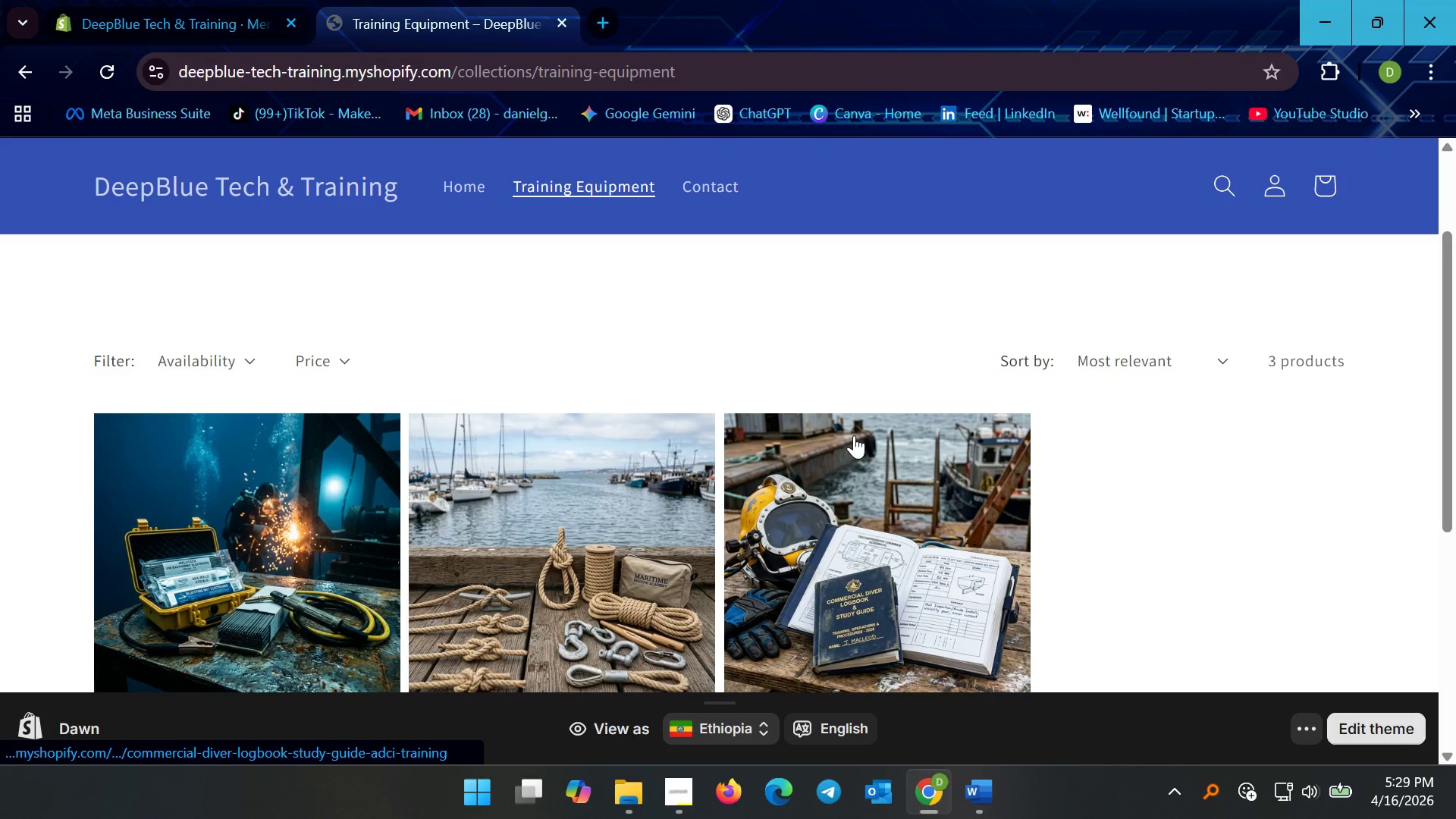 
scroll: coordinate [854, 435], scroll_direction: down, amount: 3.0
 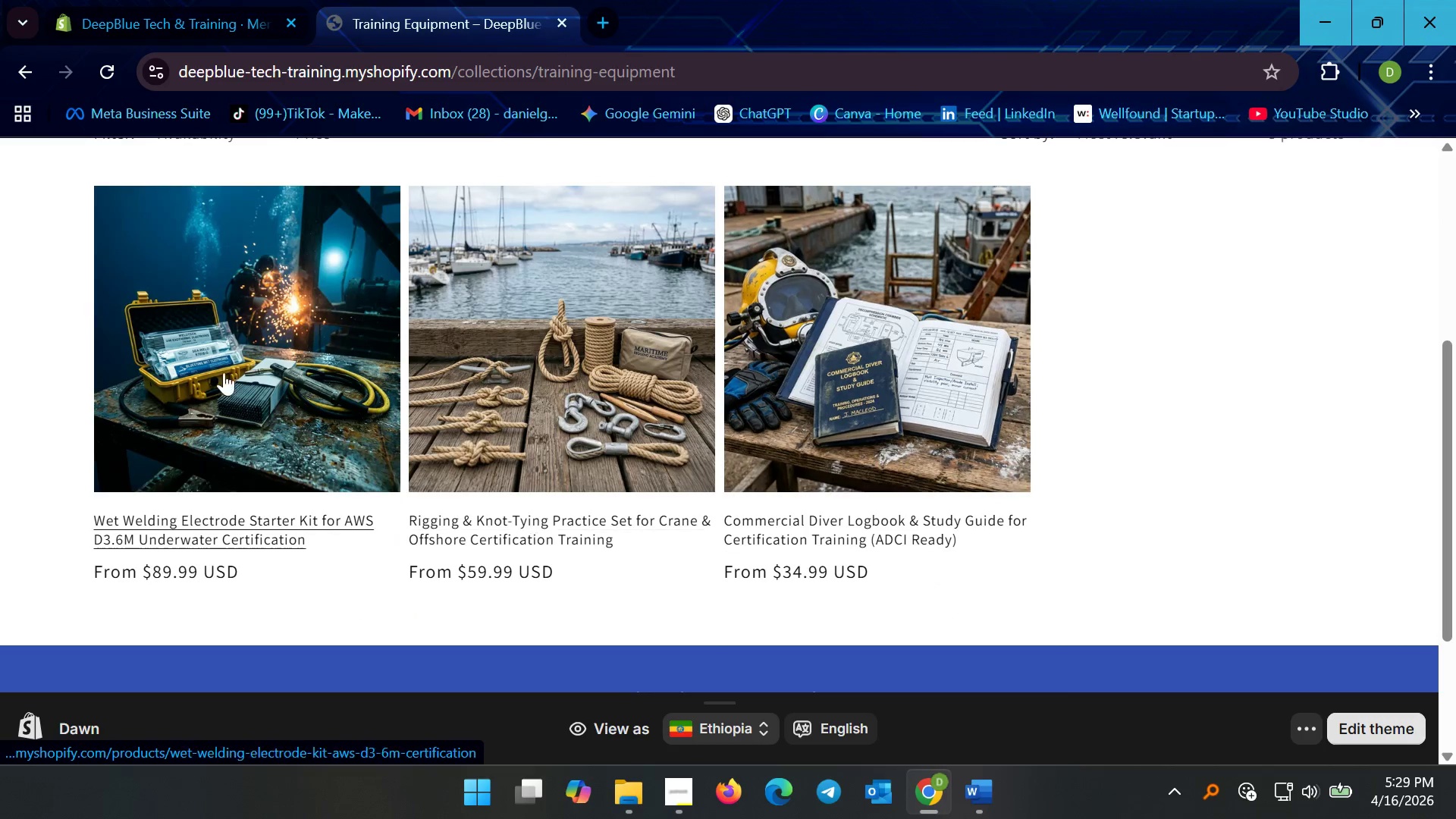 
left_click([187, 363])
 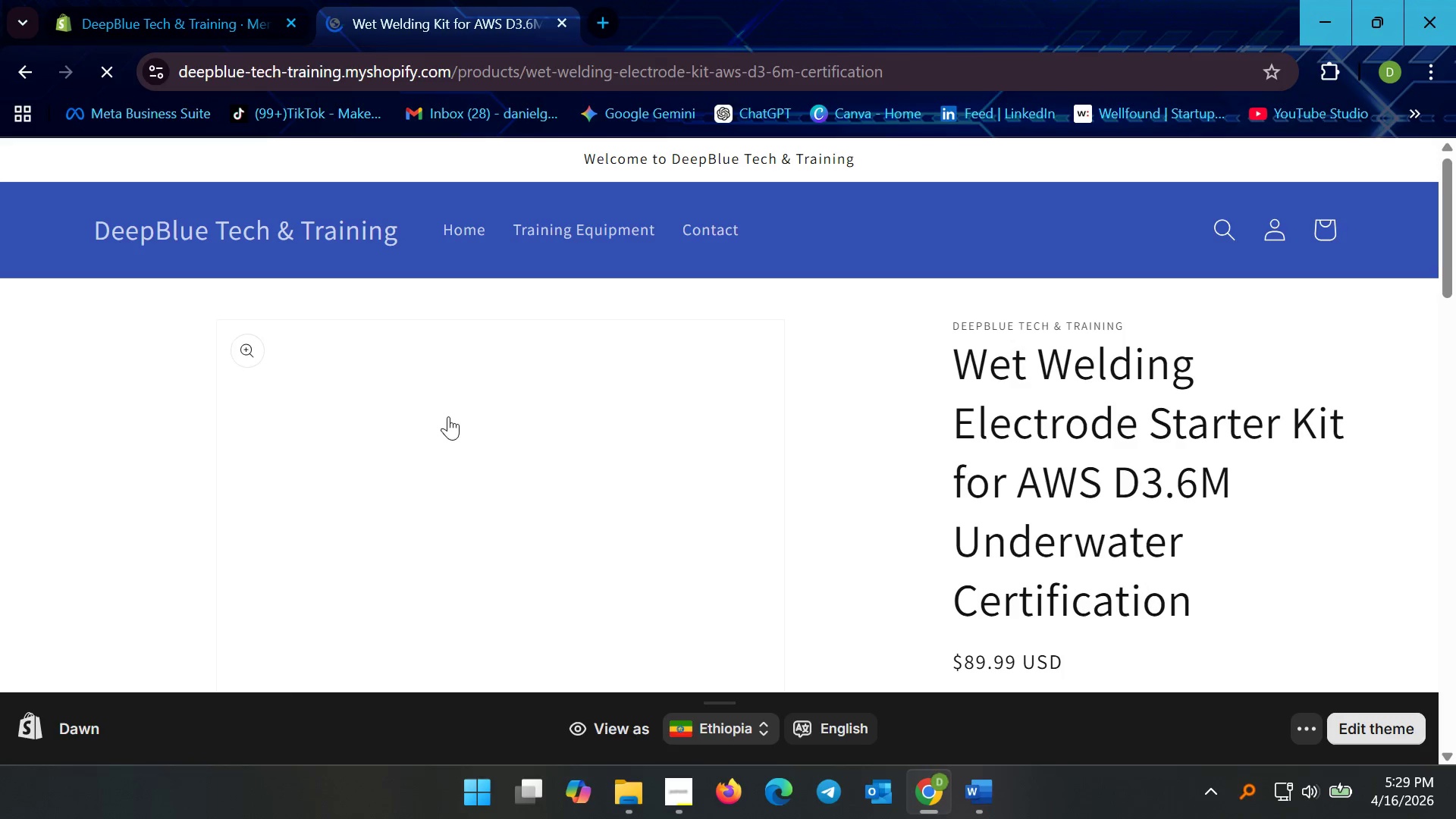 
scroll: coordinate [534, 450], scroll_direction: down, amount: 32.0
 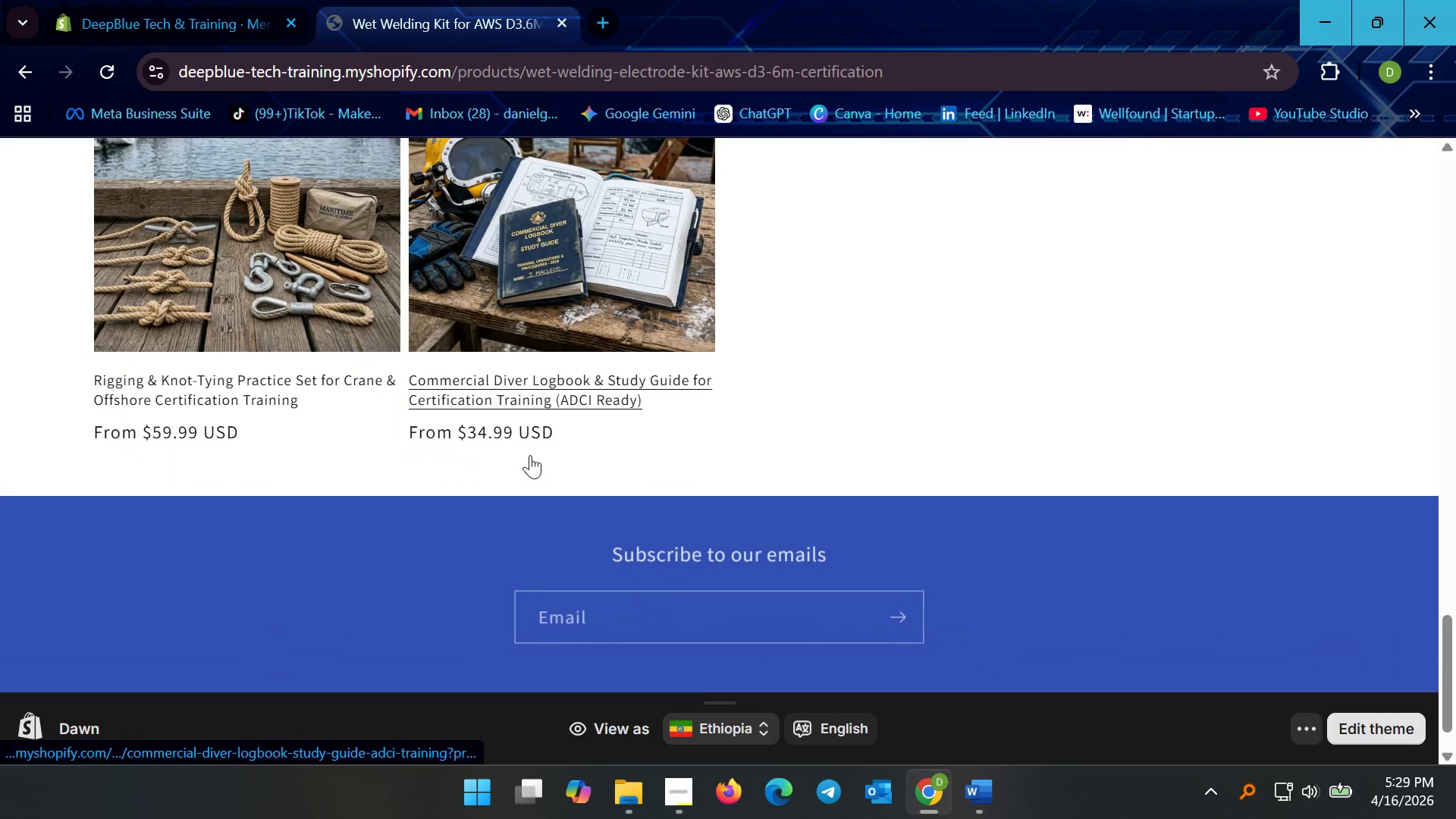 
wait(6.95)
 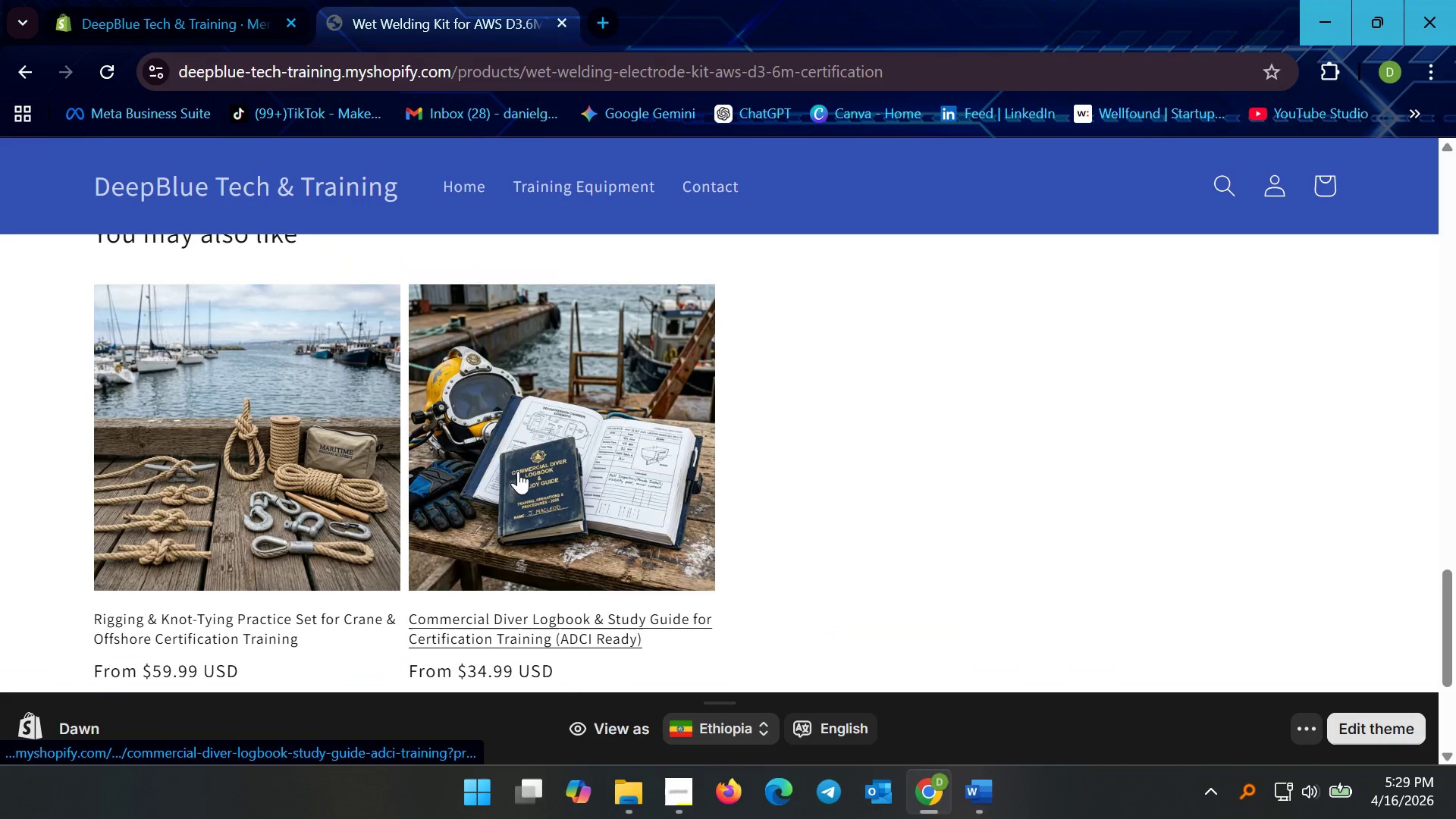 
left_click([518, 451])
 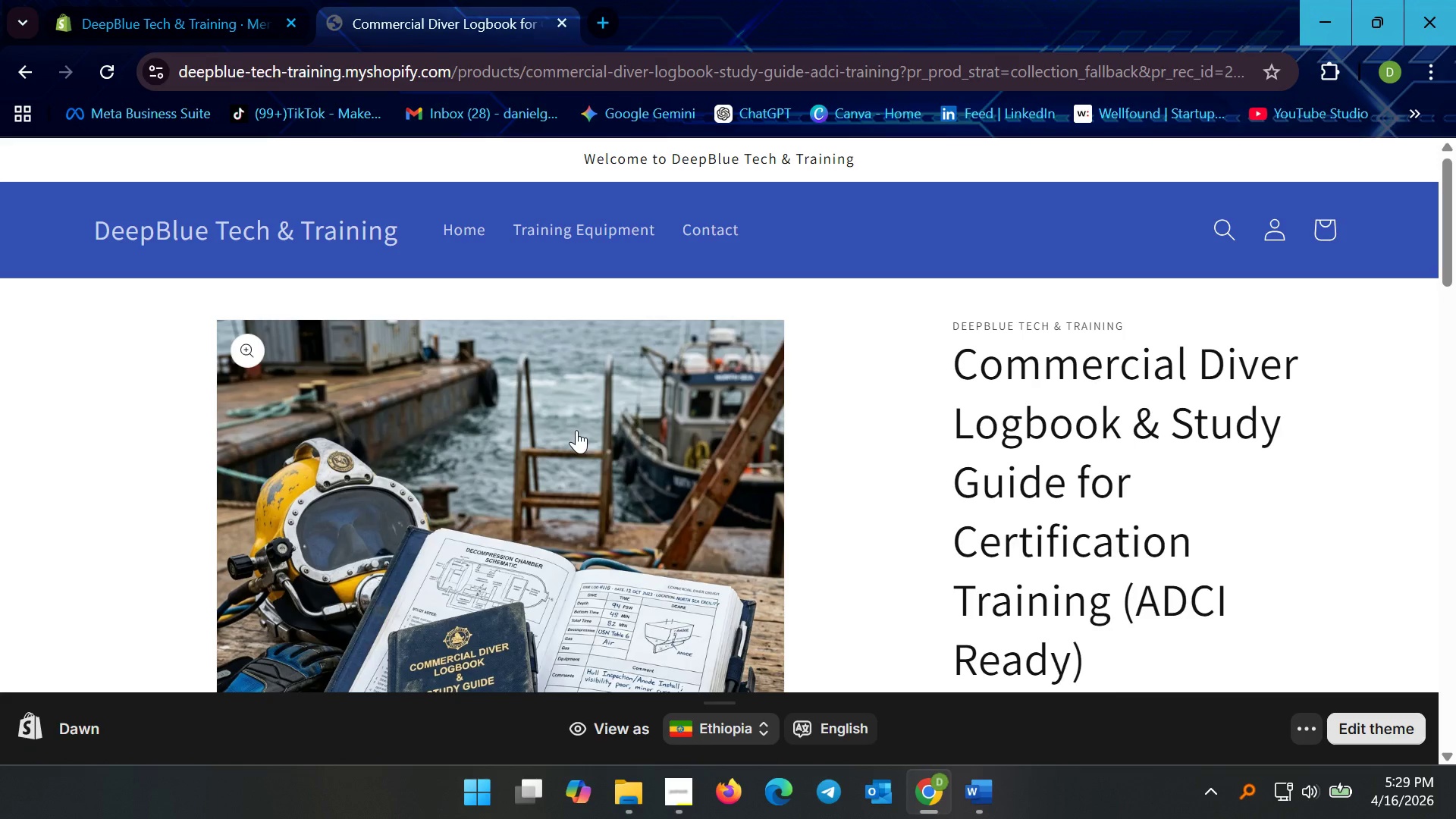 
scroll: coordinate [518, 471], scroll_direction: up, amount: 3.0
 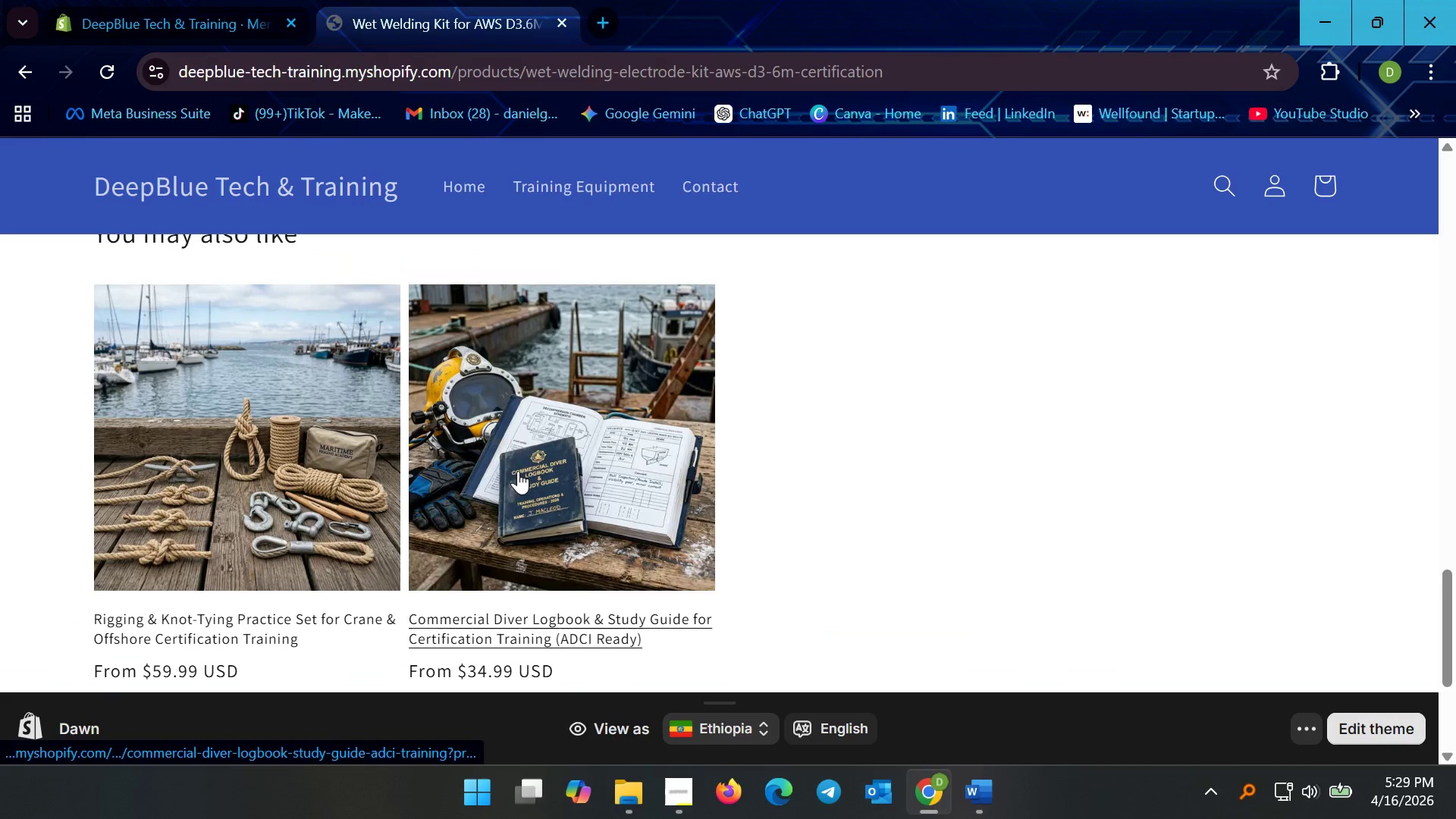 
scroll: coordinate [496, 457], scroll_direction: down, amount: 32.0
 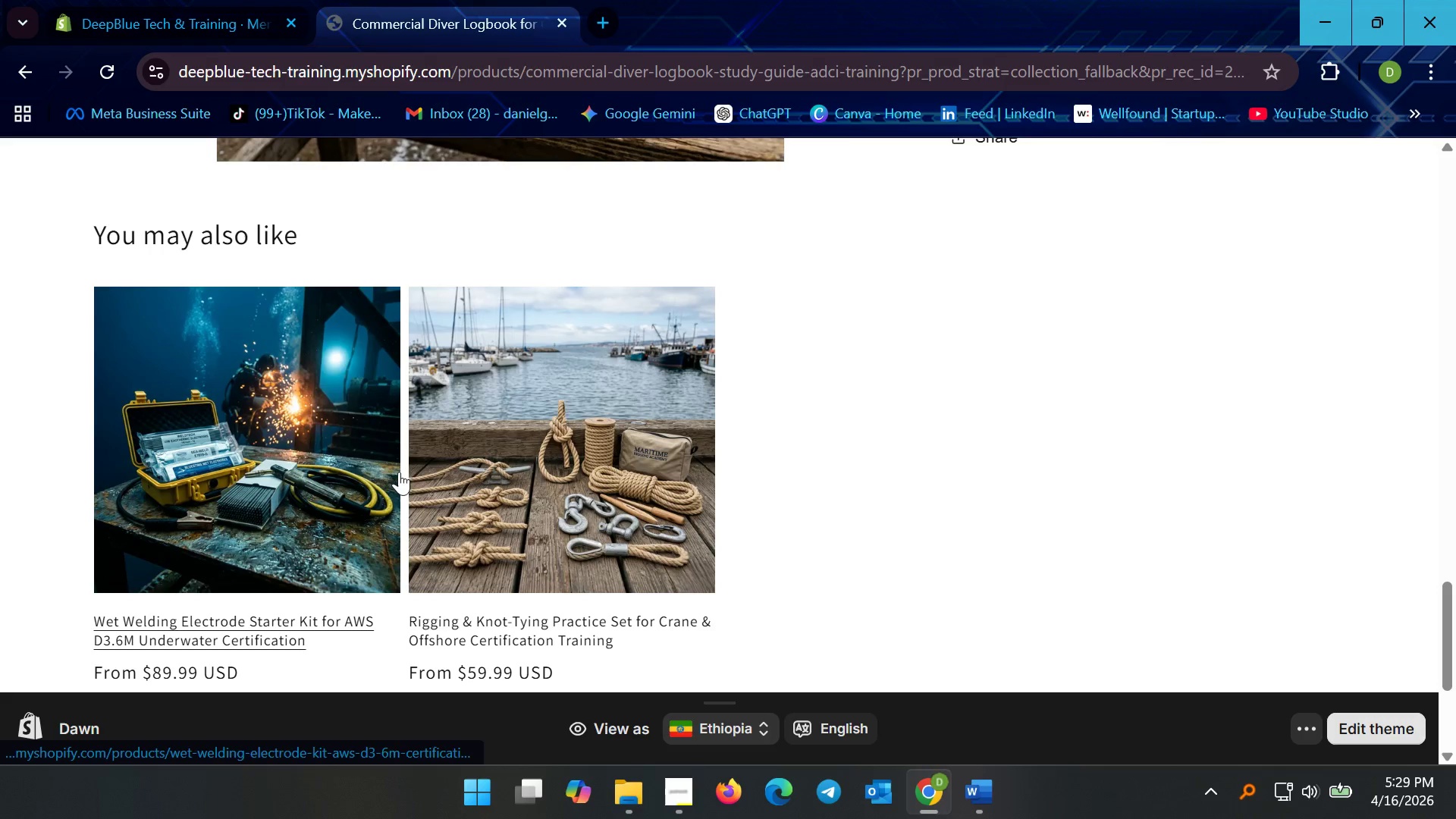 
left_click([535, 466])
 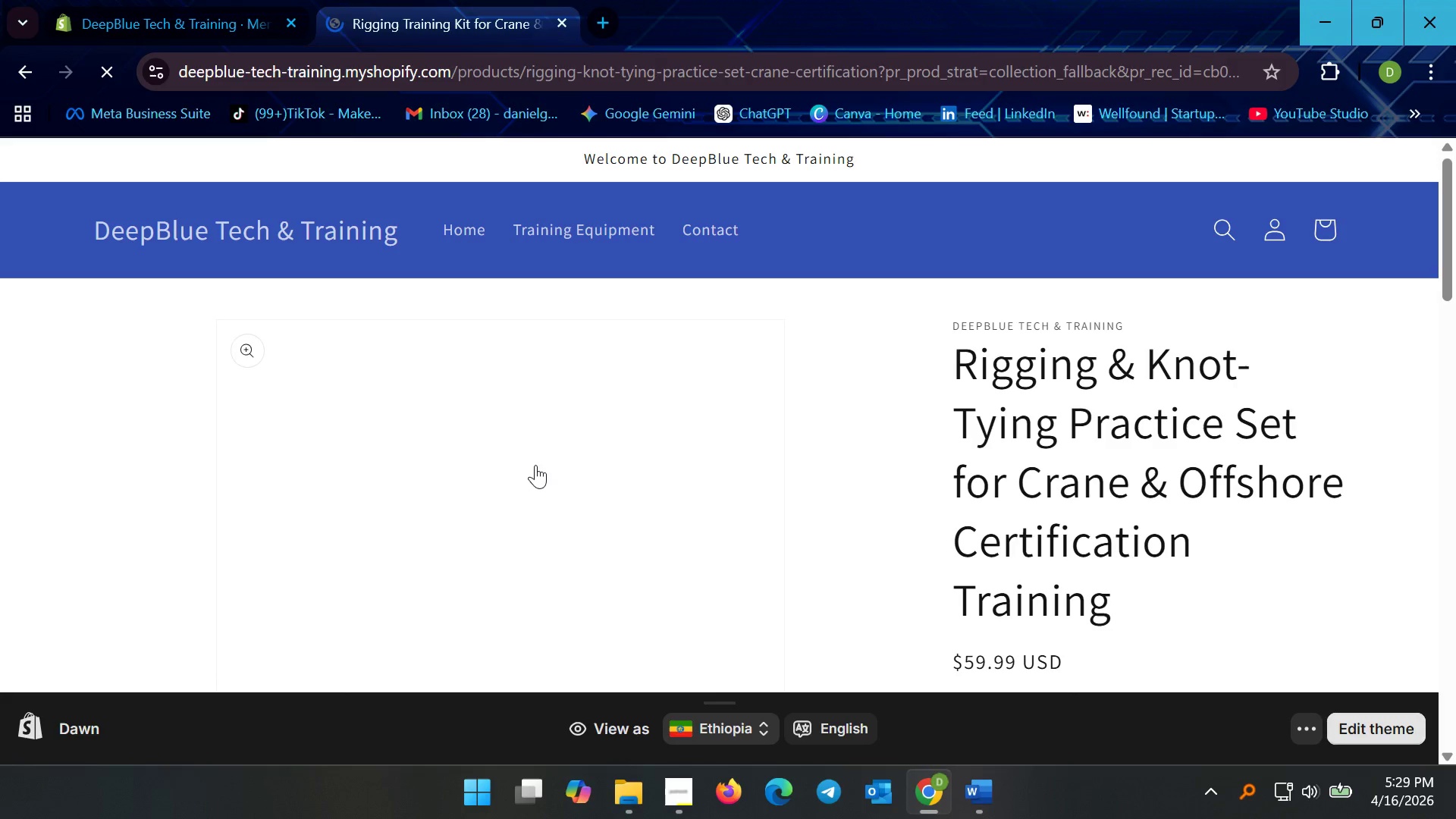 
scroll: coordinate [570, 427], scroll_direction: down, amount: 22.0
 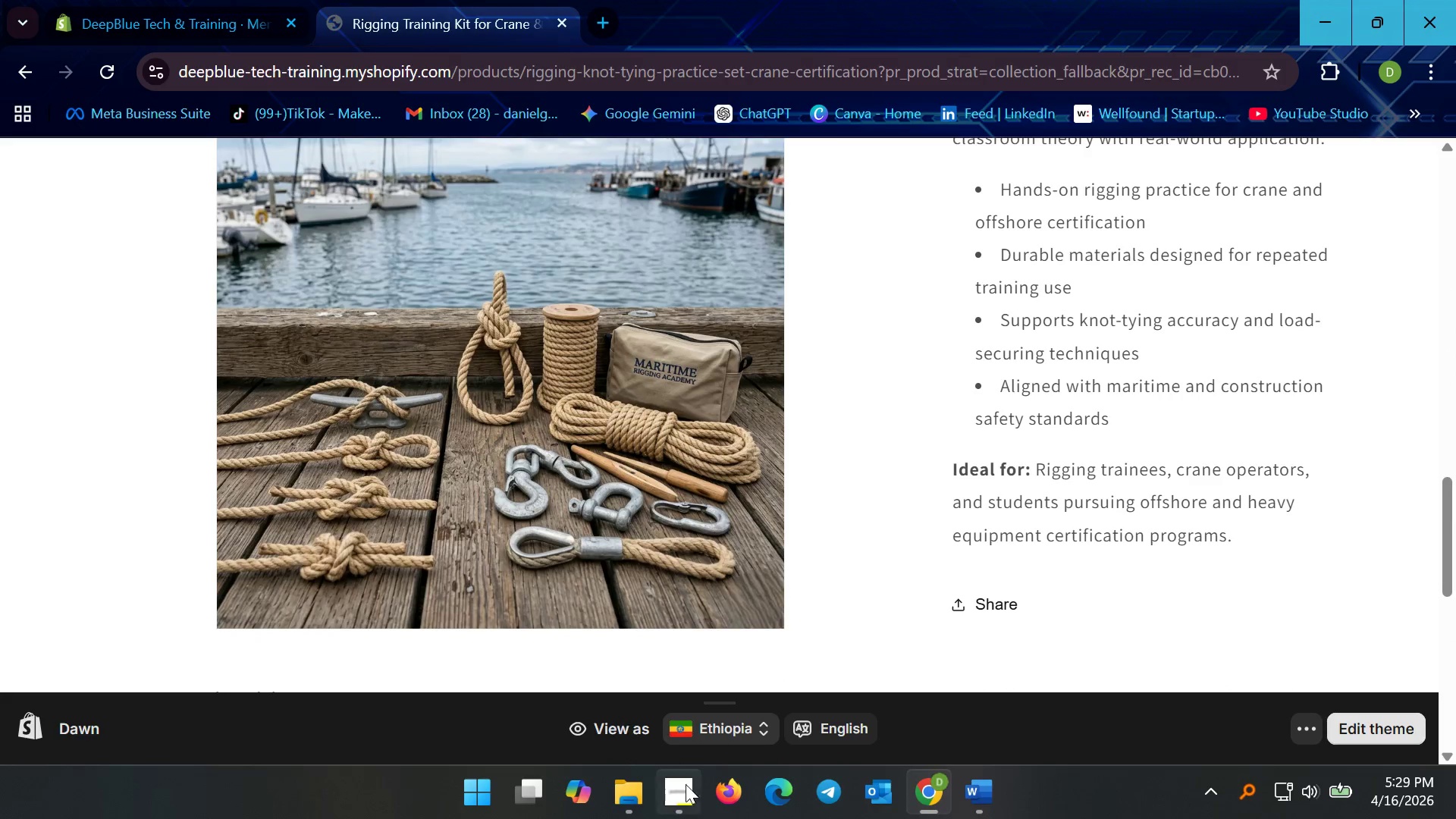 
left_click([687, 795])